 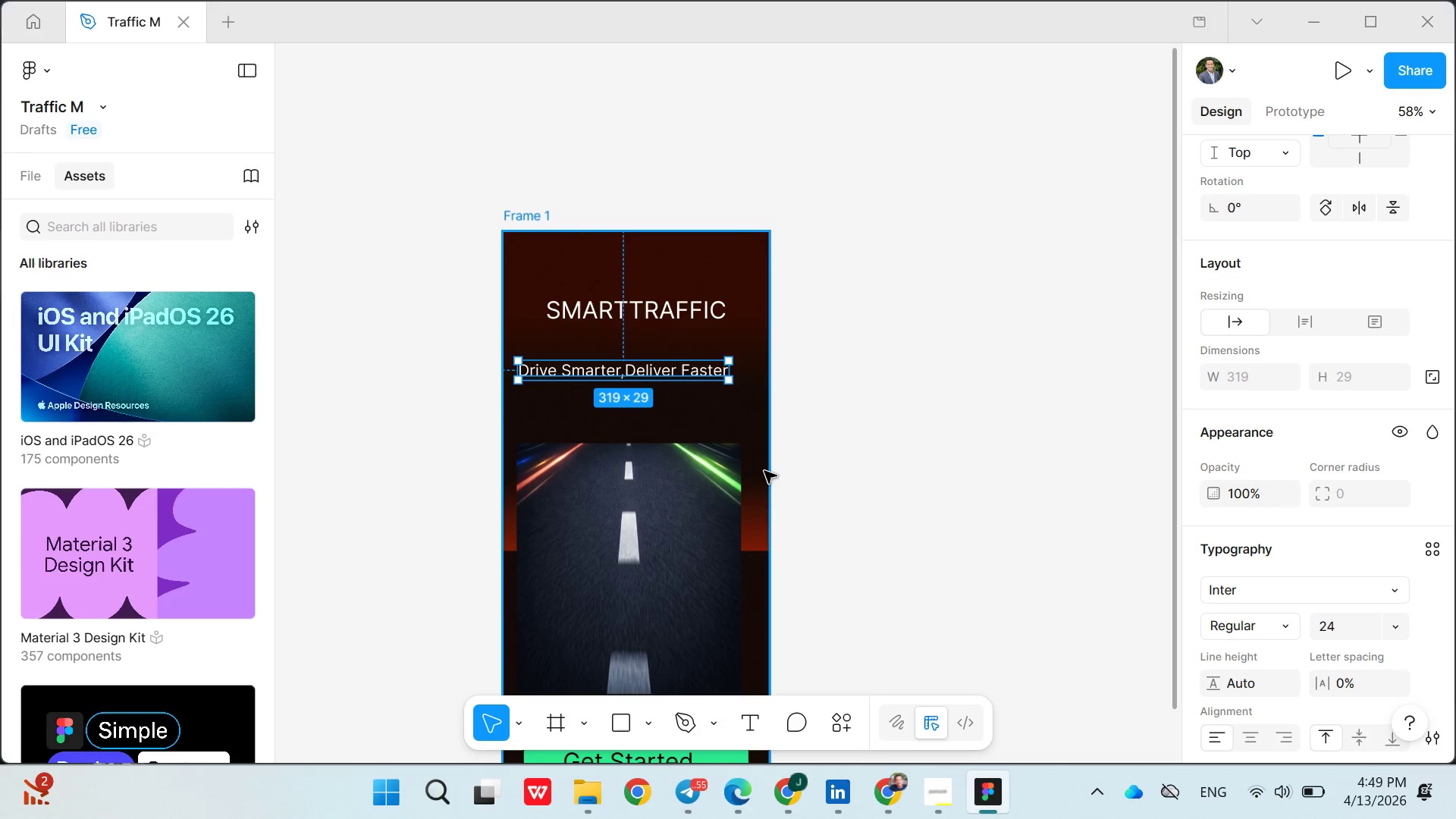 
left_click([839, 503])
 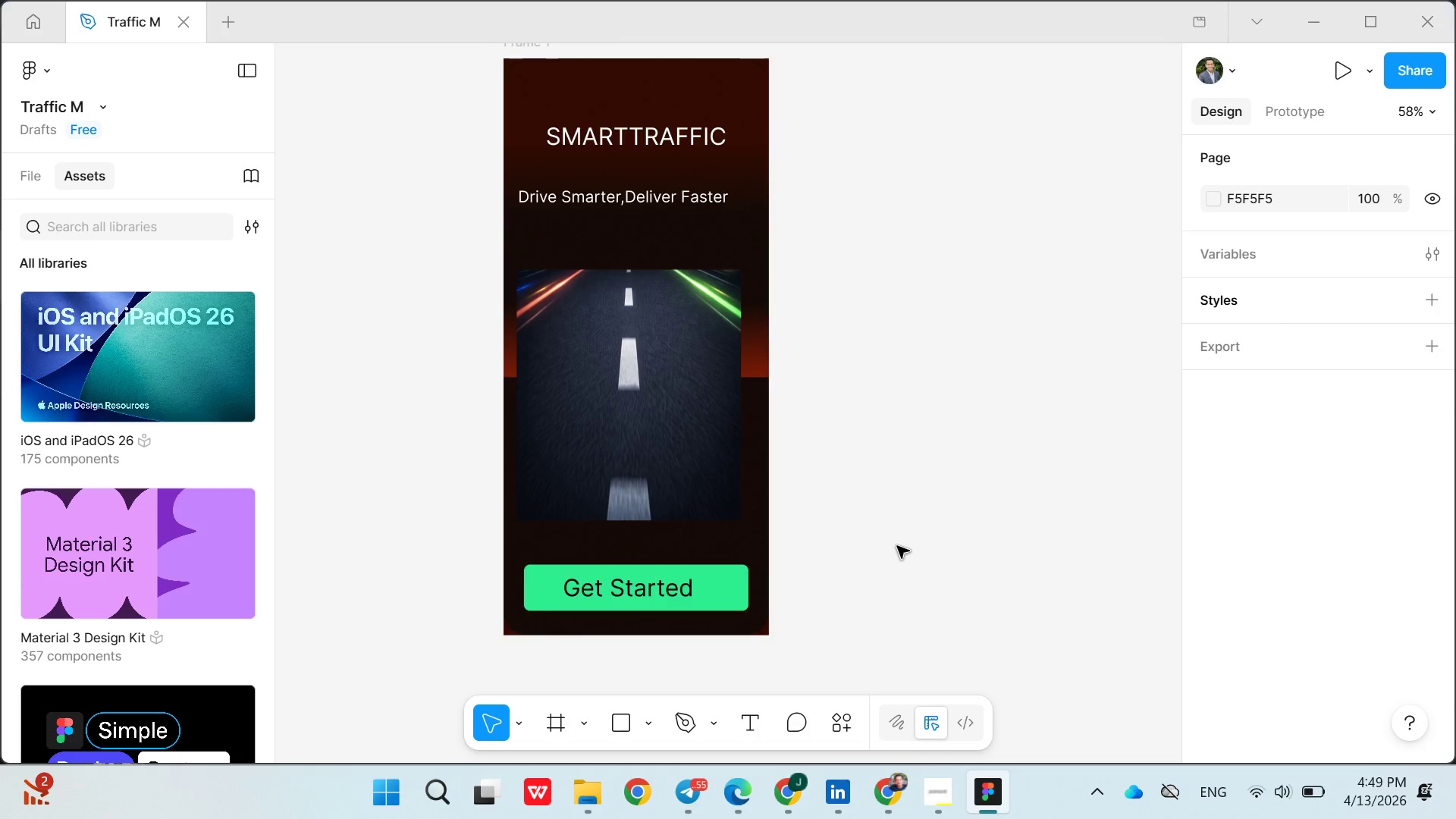 
wait(5.39)
 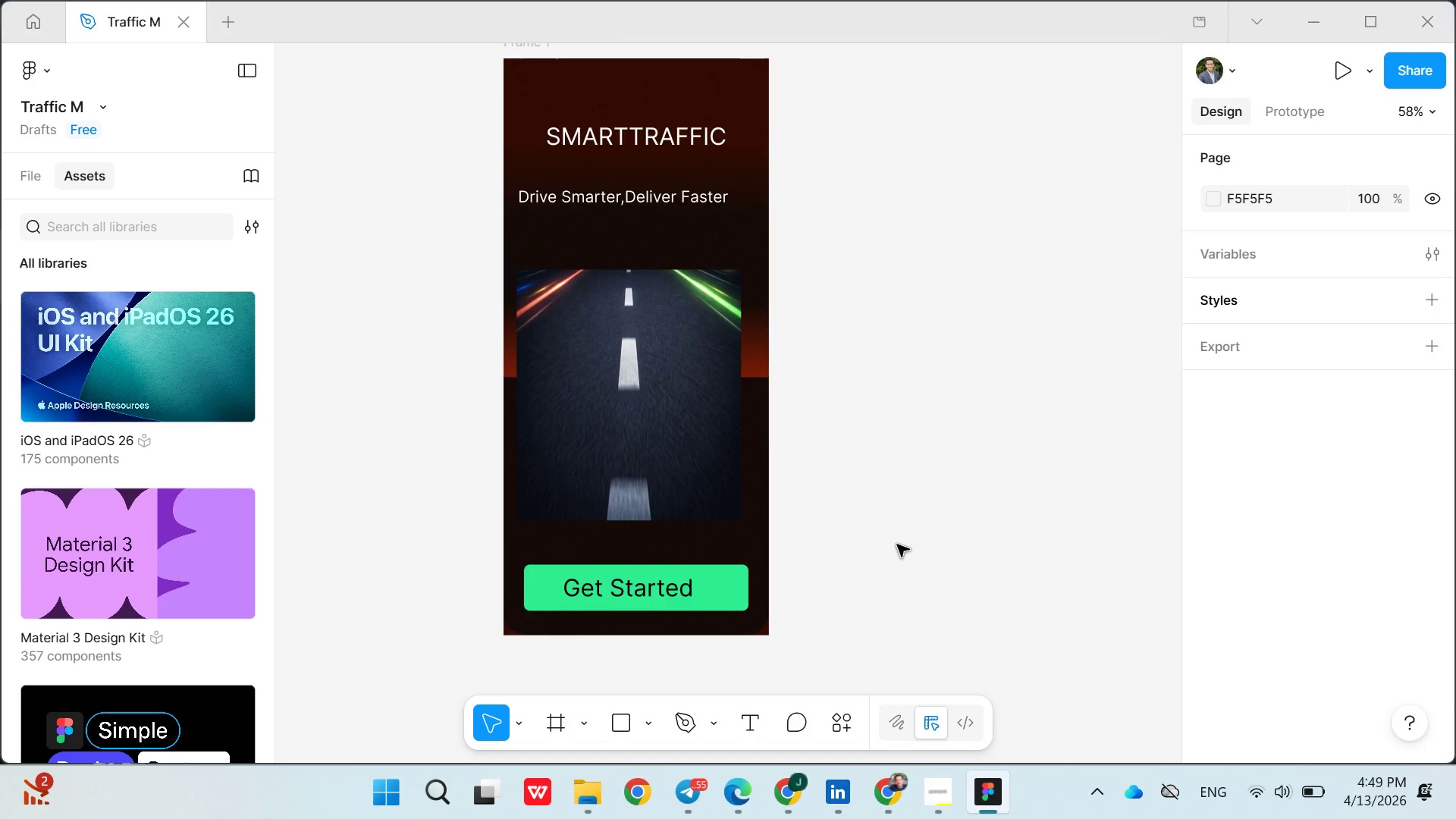 
left_click([873, 808])
 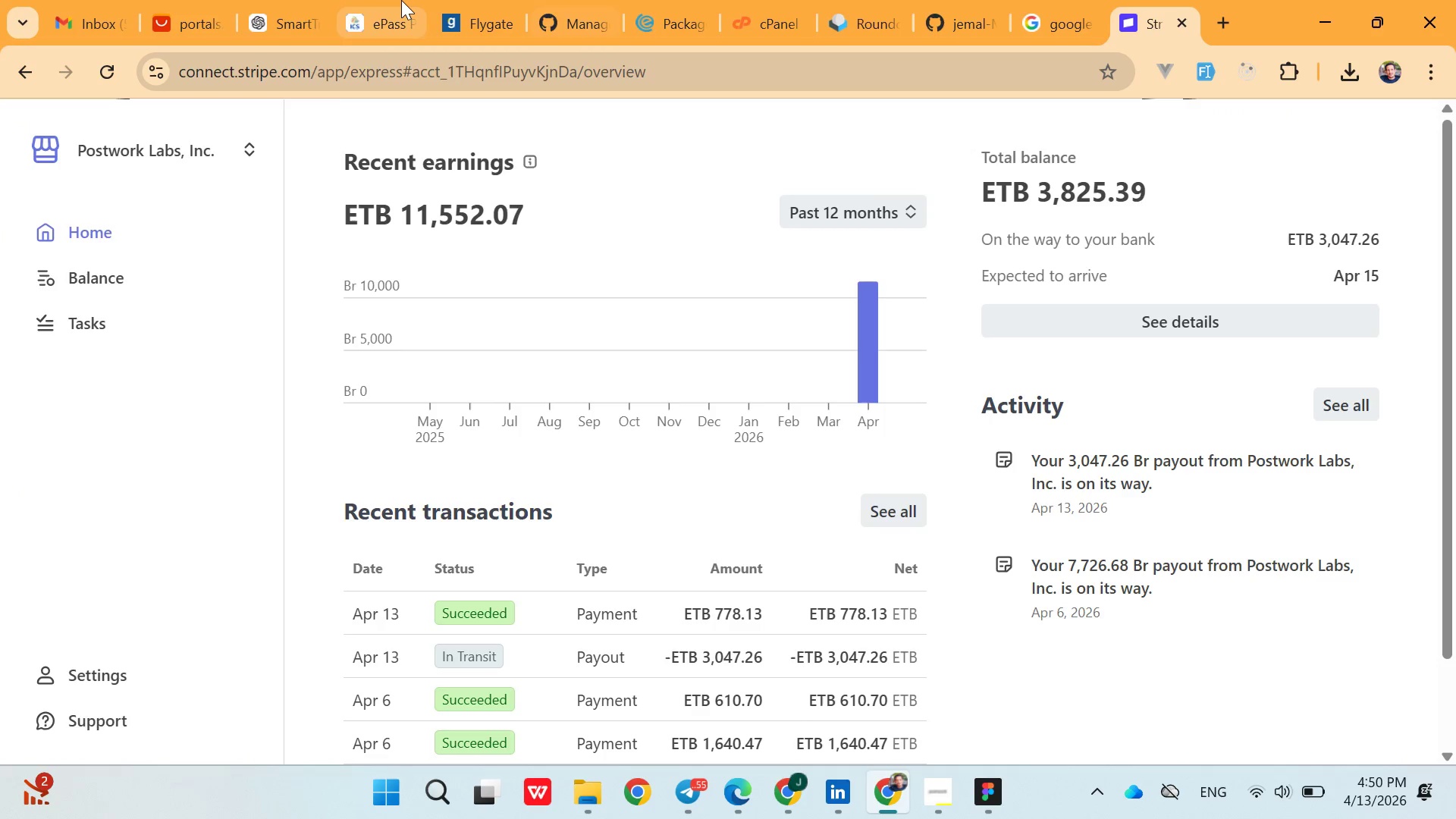 
left_click([280, 16])
 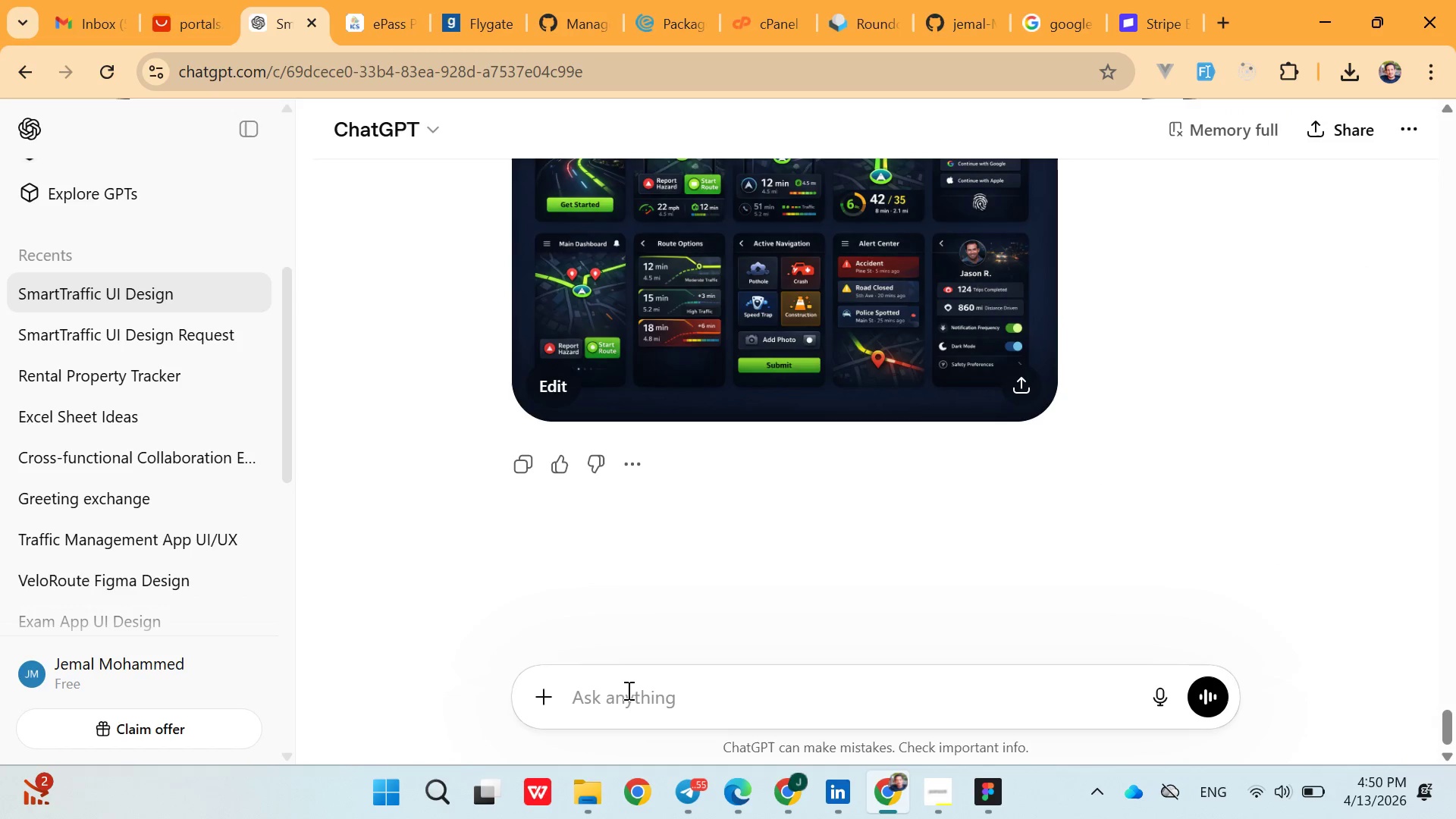 
left_click([625, 696])
 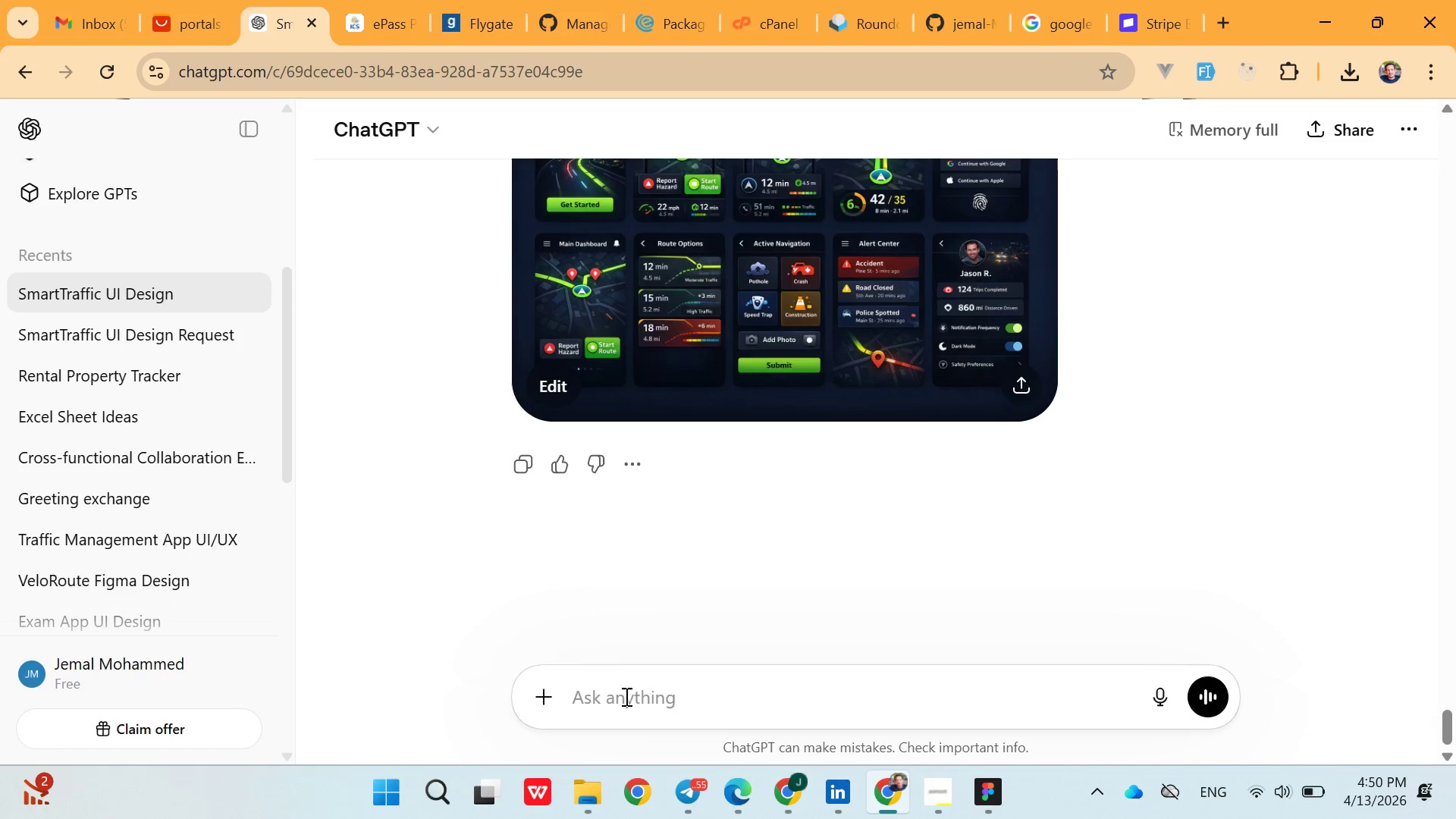 
type(the)
 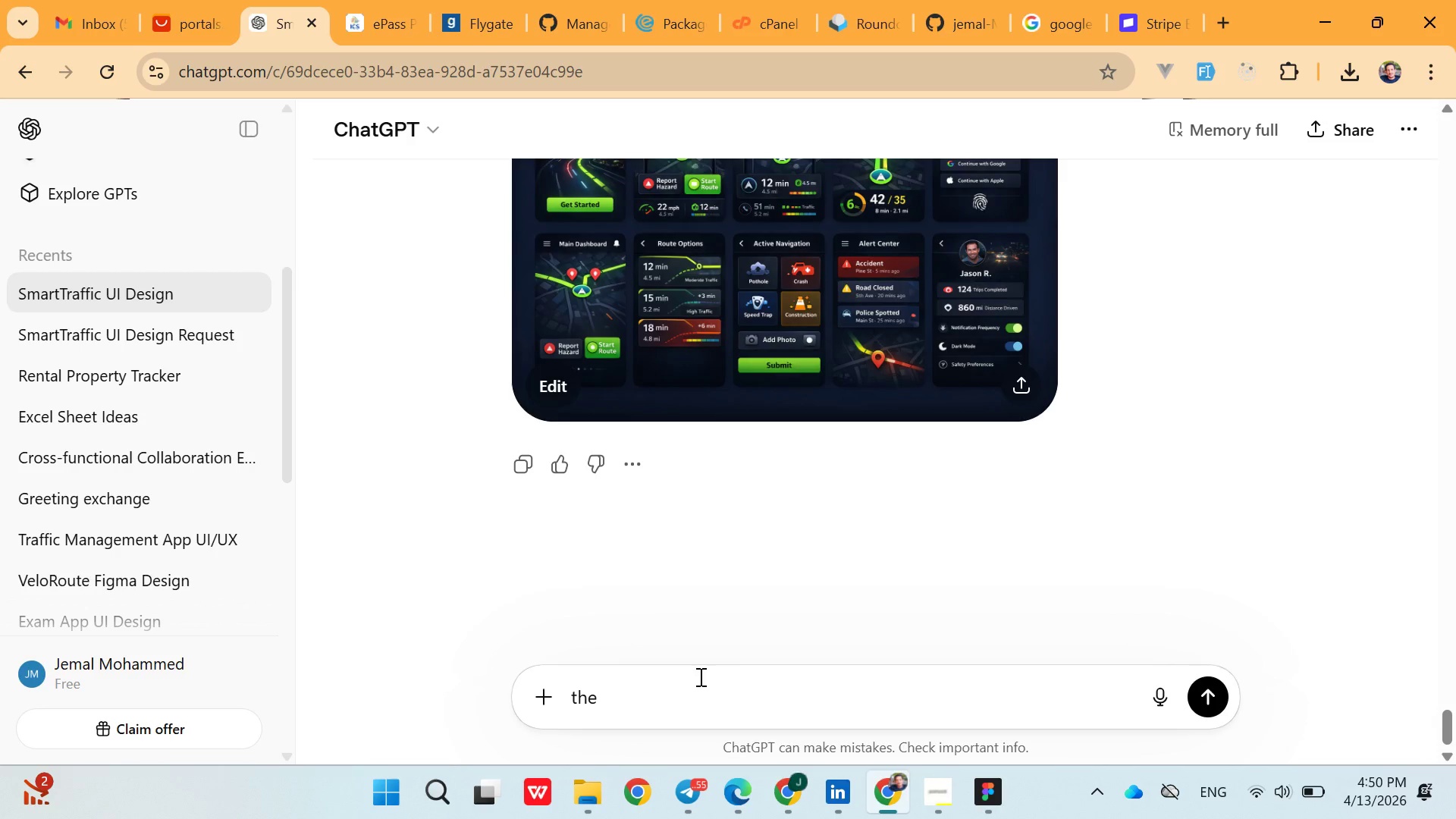 
left_click([956, 794])